 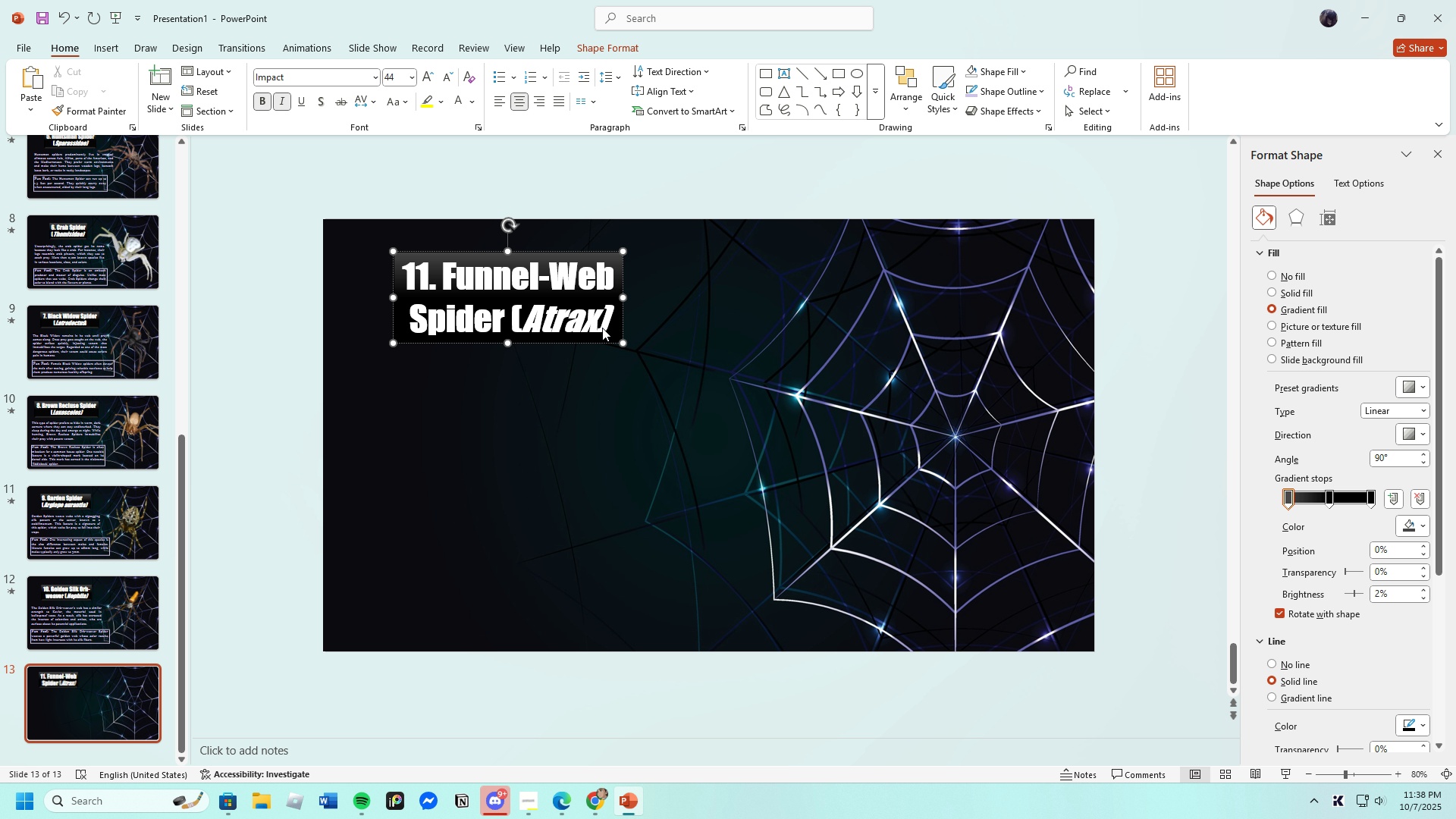 
left_click([648, 384])
 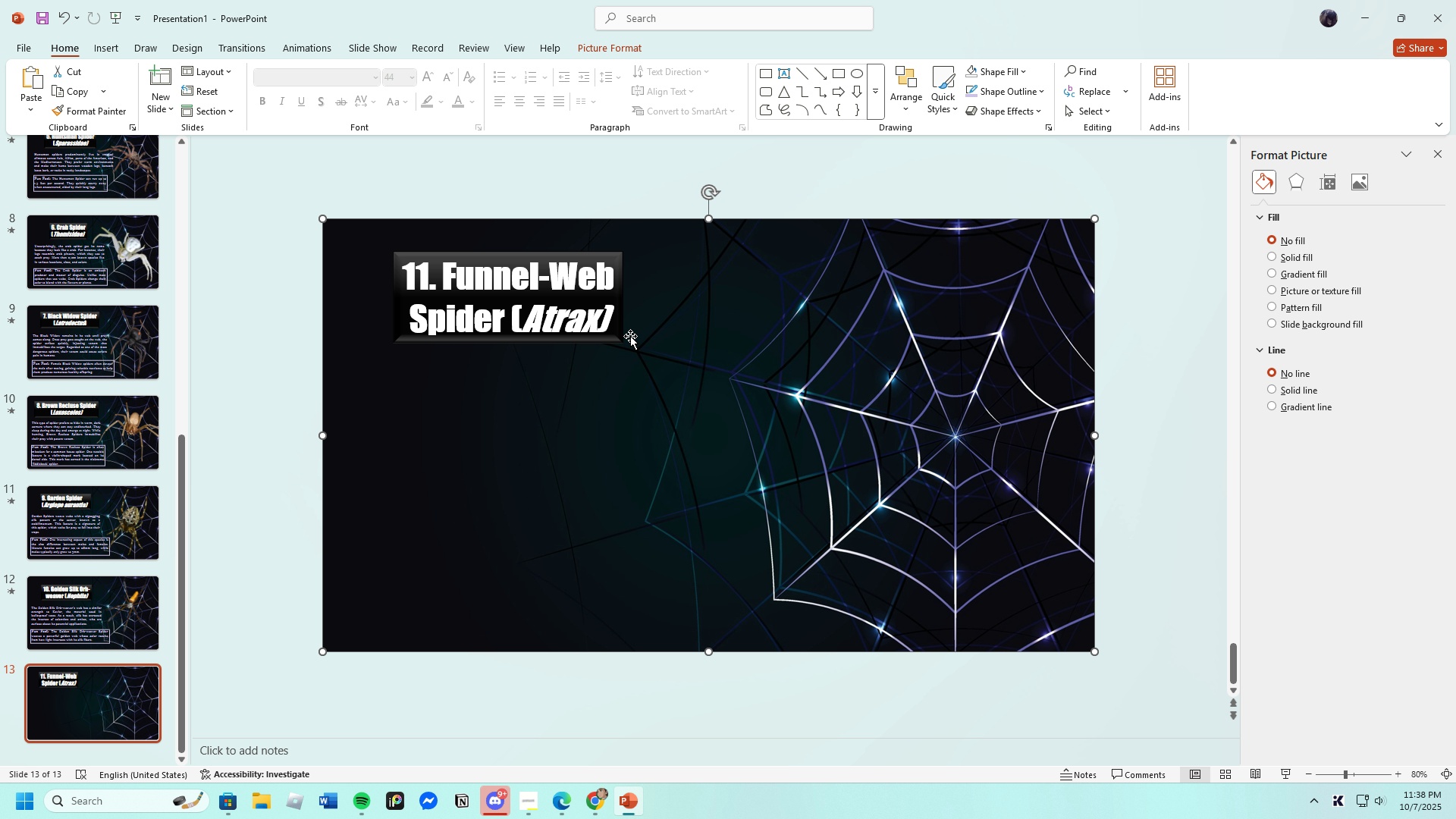 
left_click([623, 336])
 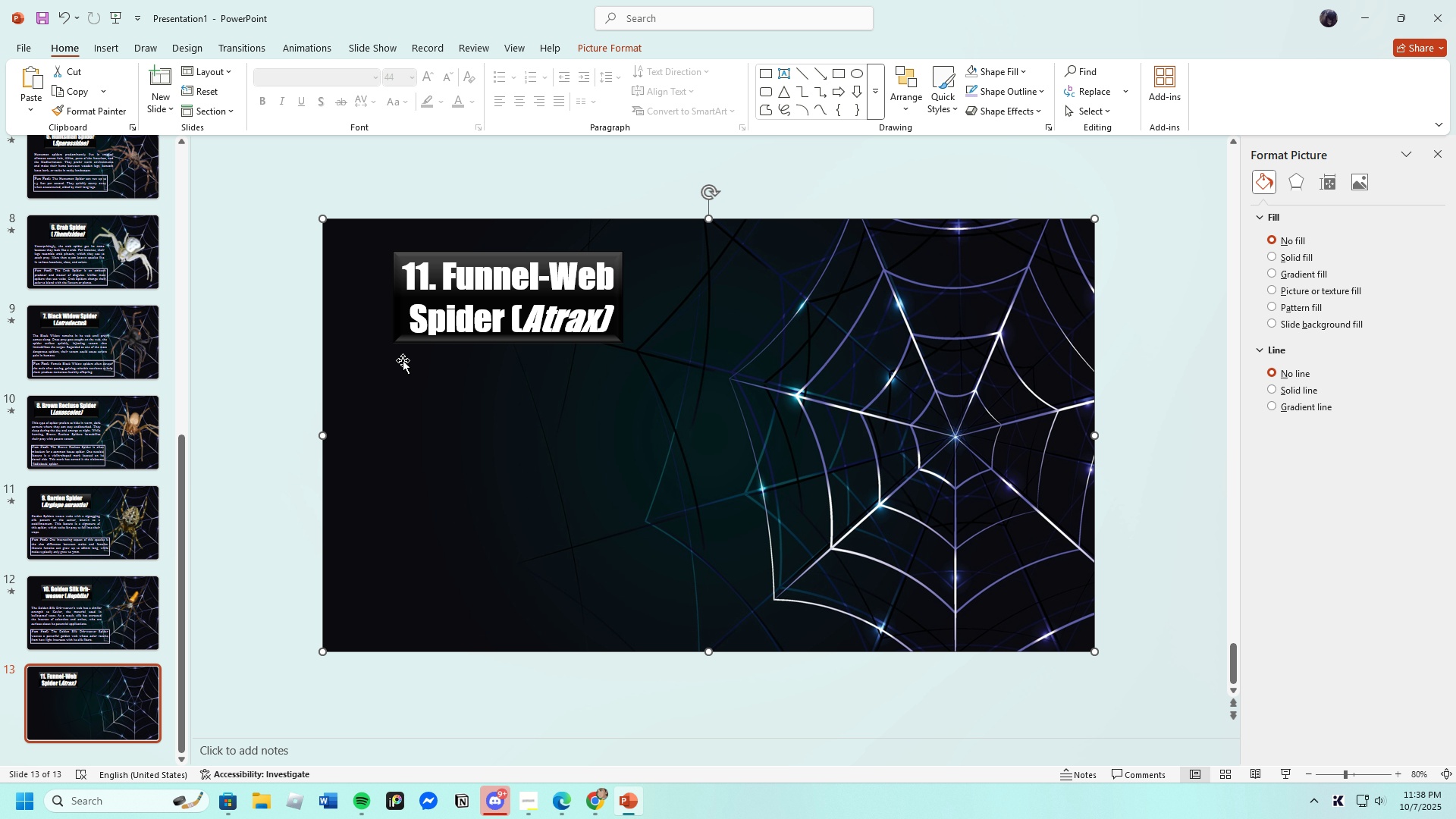 
wait(5.7)
 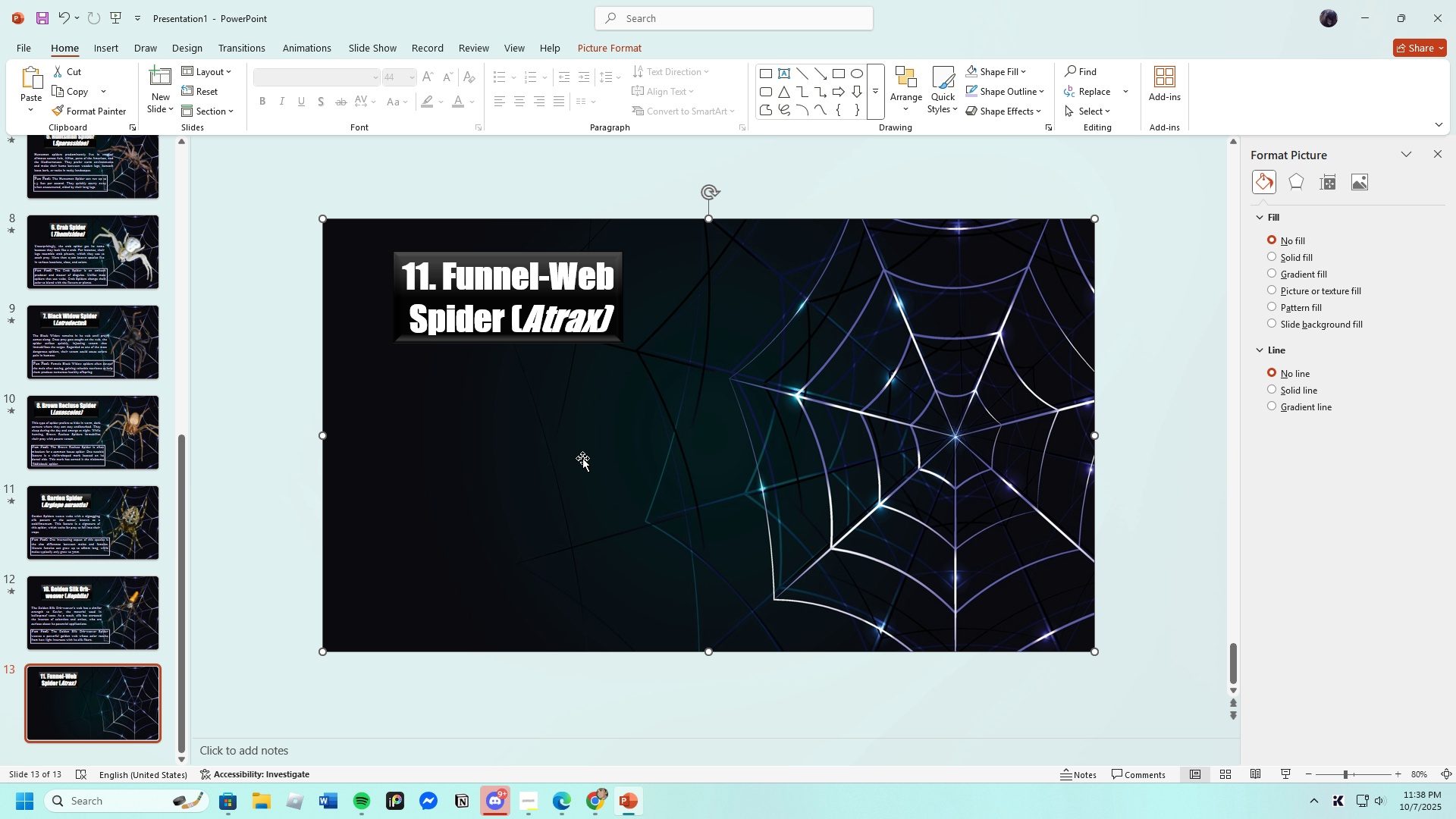 
left_click([96, 41])
 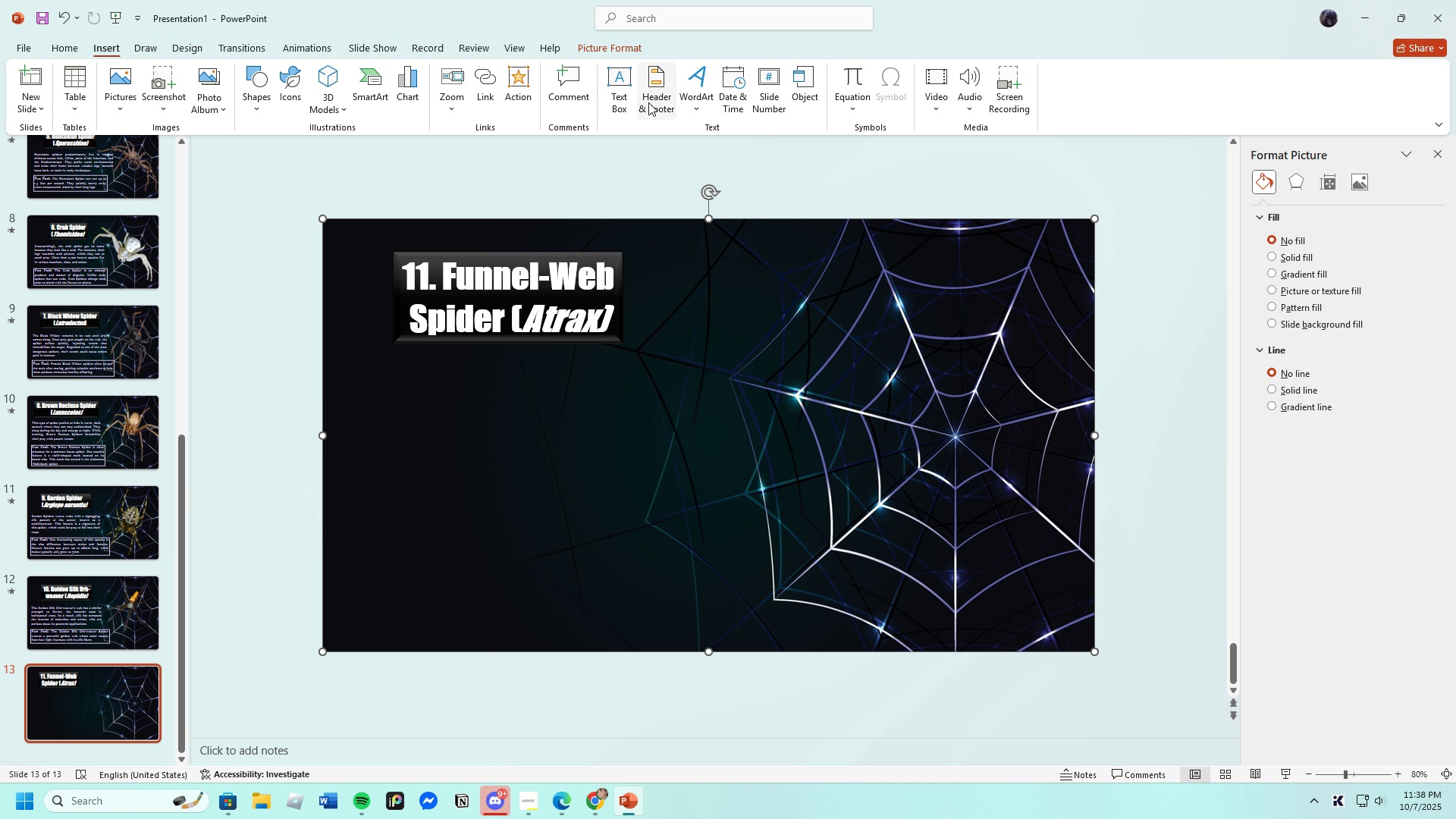 
left_click([625, 82])